 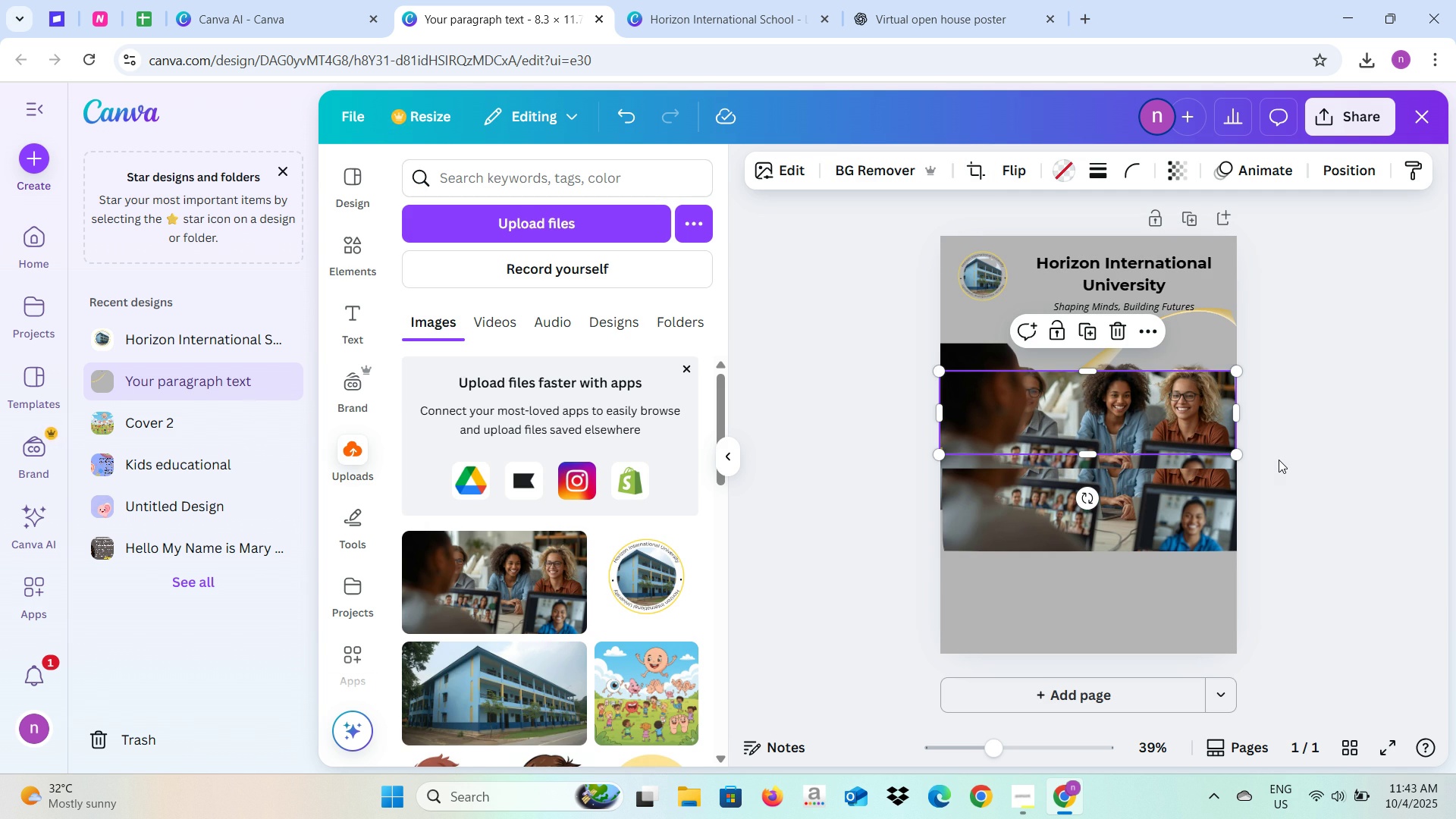 
left_click([1143, 463])
 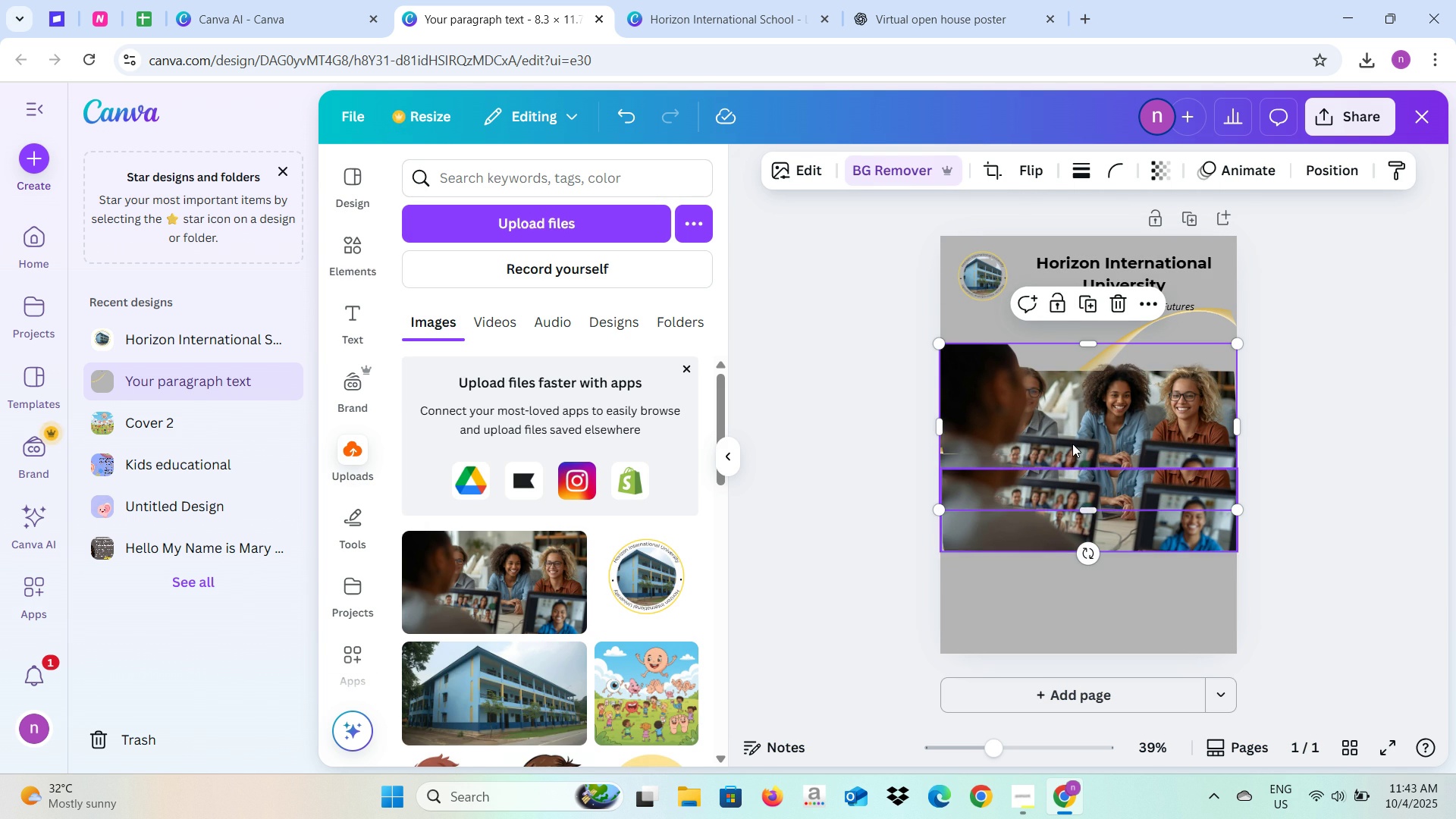 
wait(5.61)
 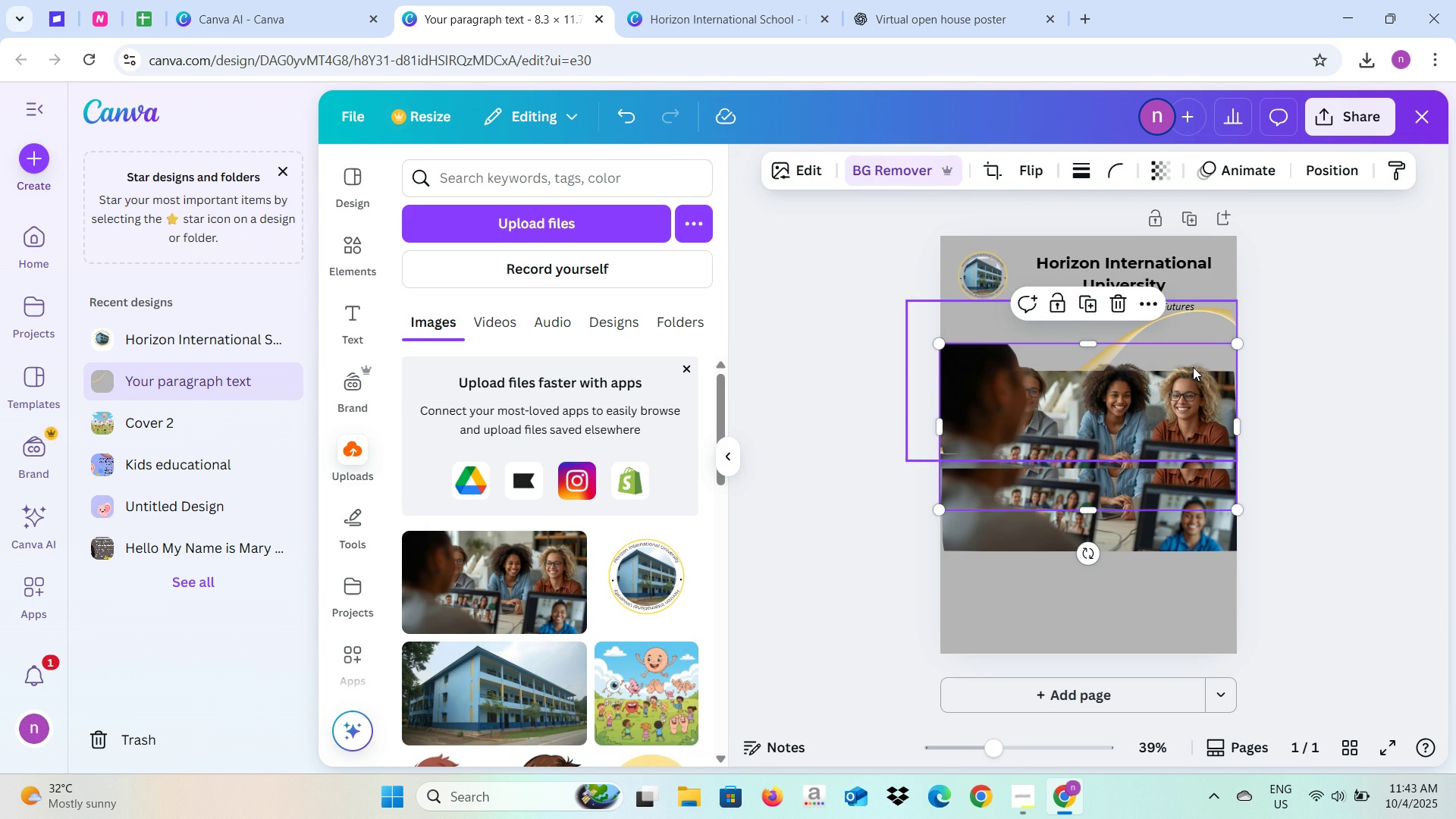 
left_click([1159, 527])
 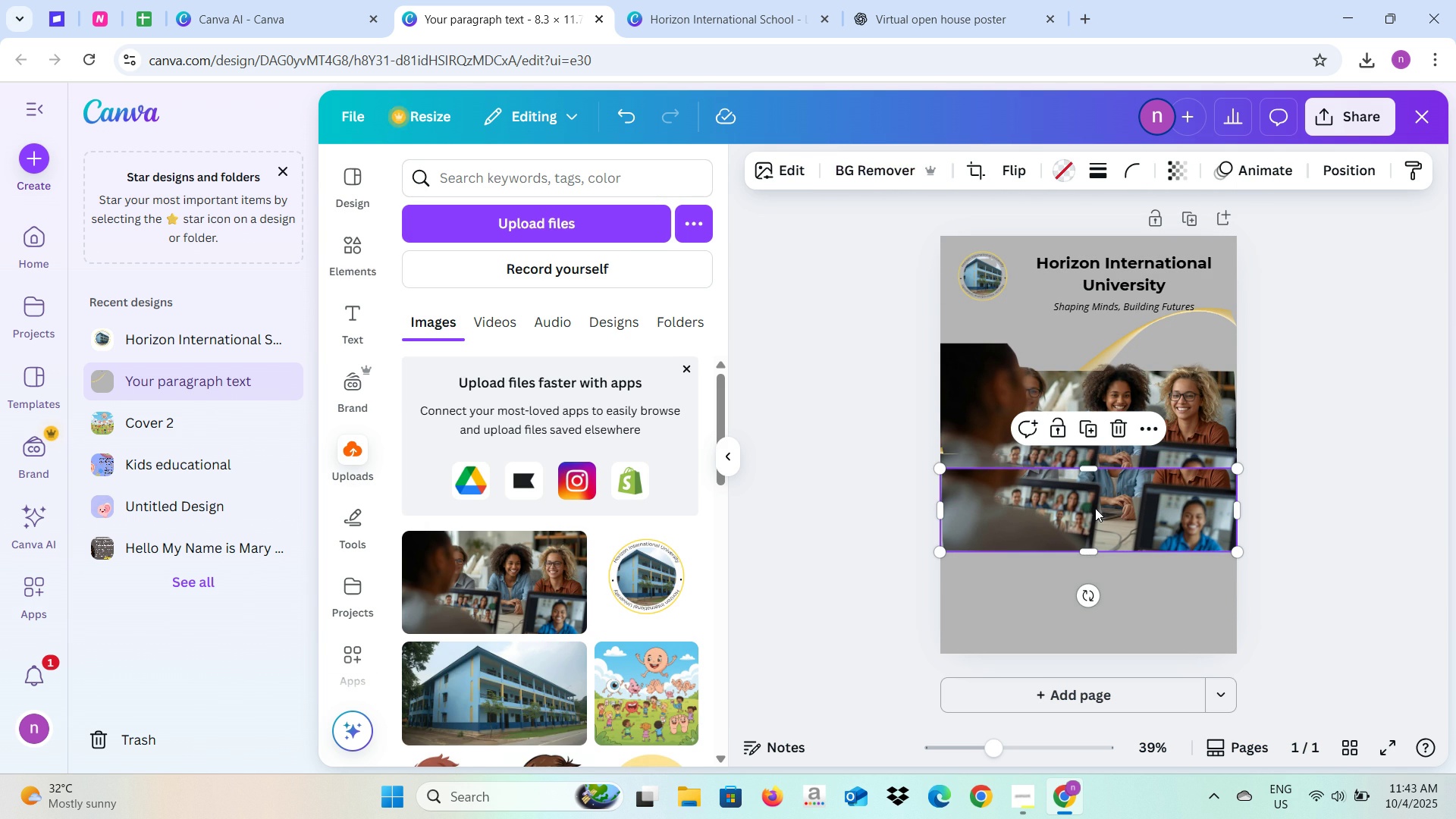 
double_click([1095, 508])